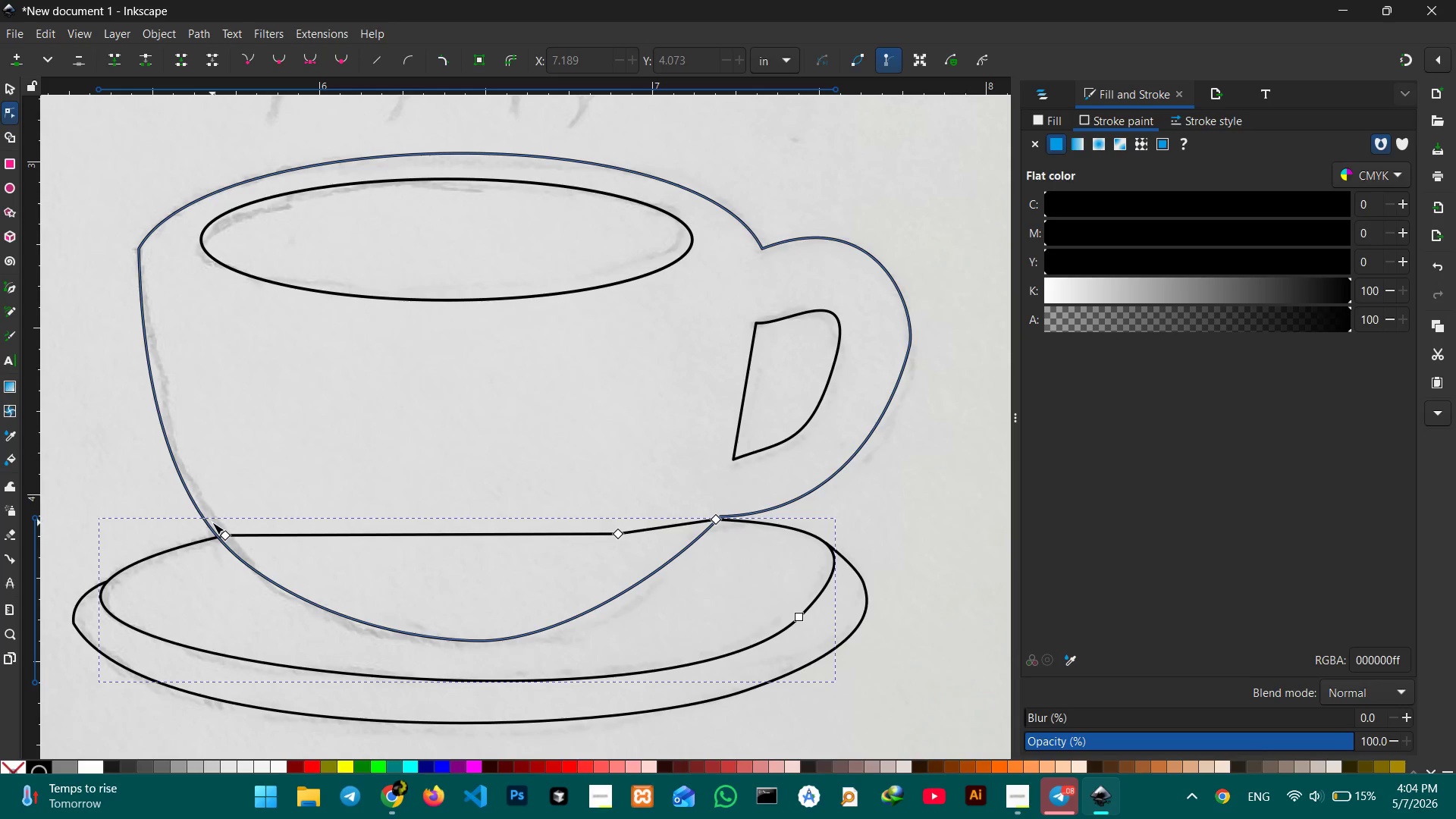 
scroll: coordinate [212, 522], scroll_direction: none, amount: 0.0
 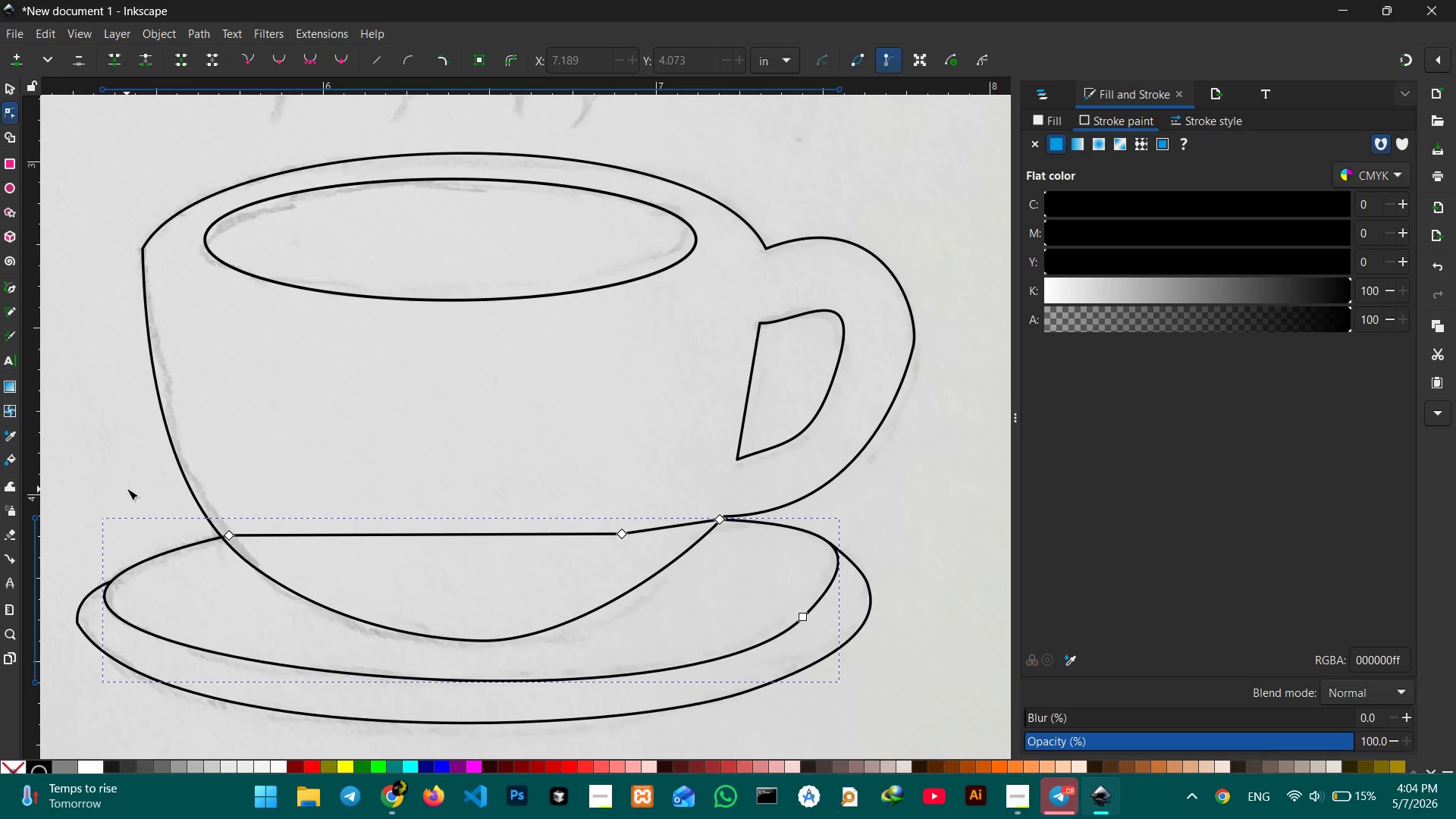 
hold_key(key=Space, duration=0.75)
 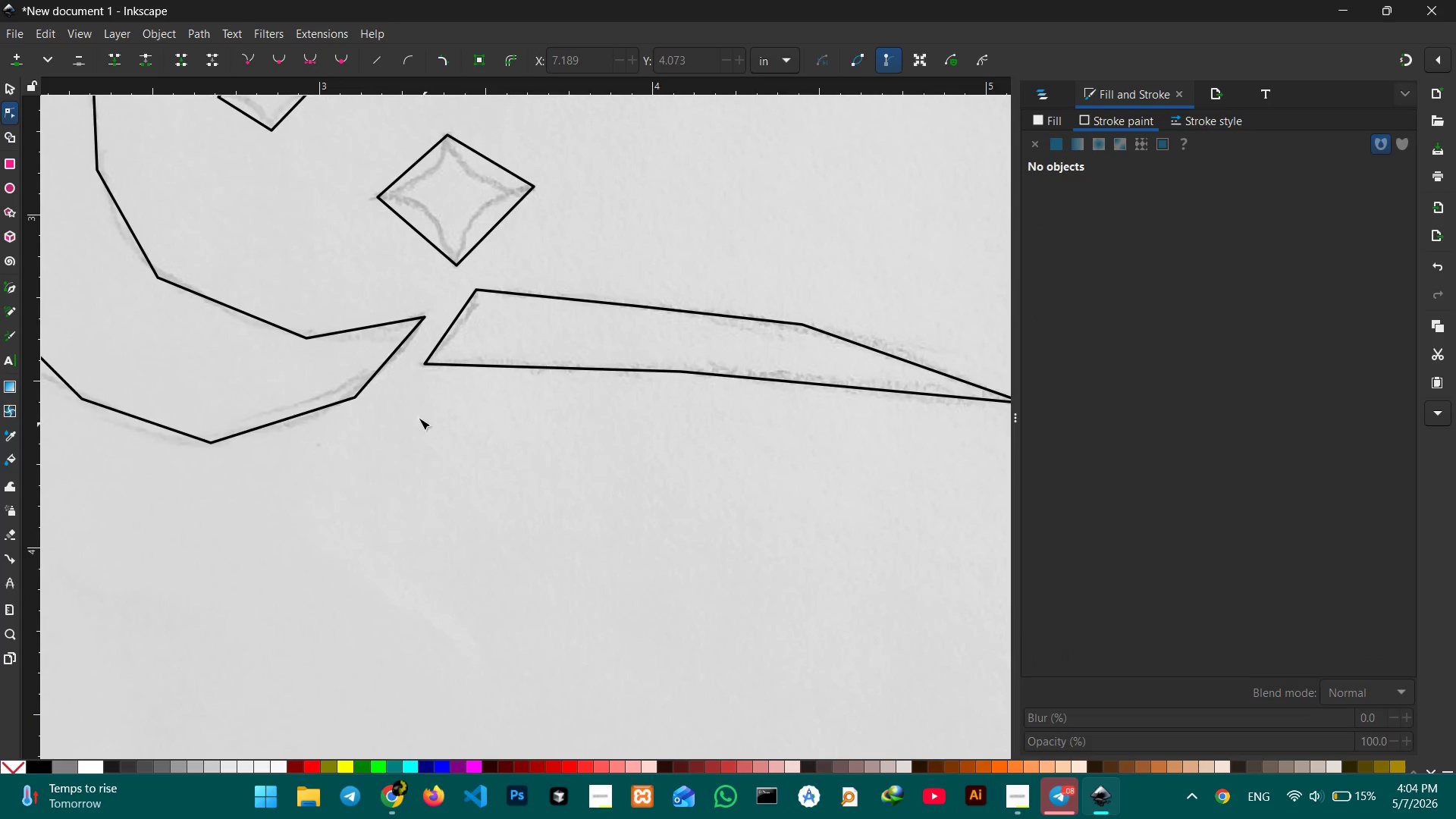 
left_click_drag(start_coordinate=[126, 488], to_coordinate=[1122, 541])
 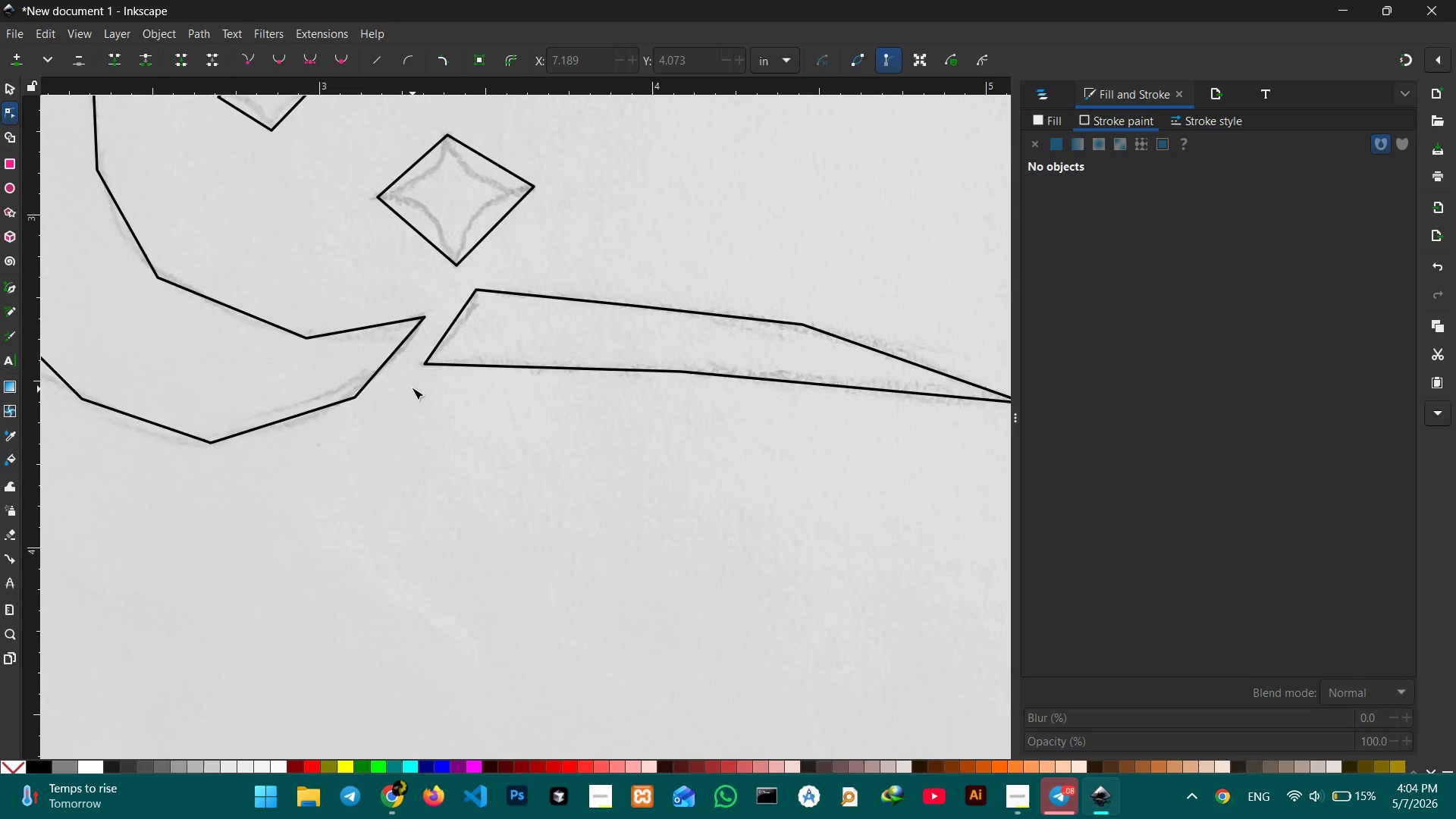 
hold_key(key=Space, duration=1.17)
 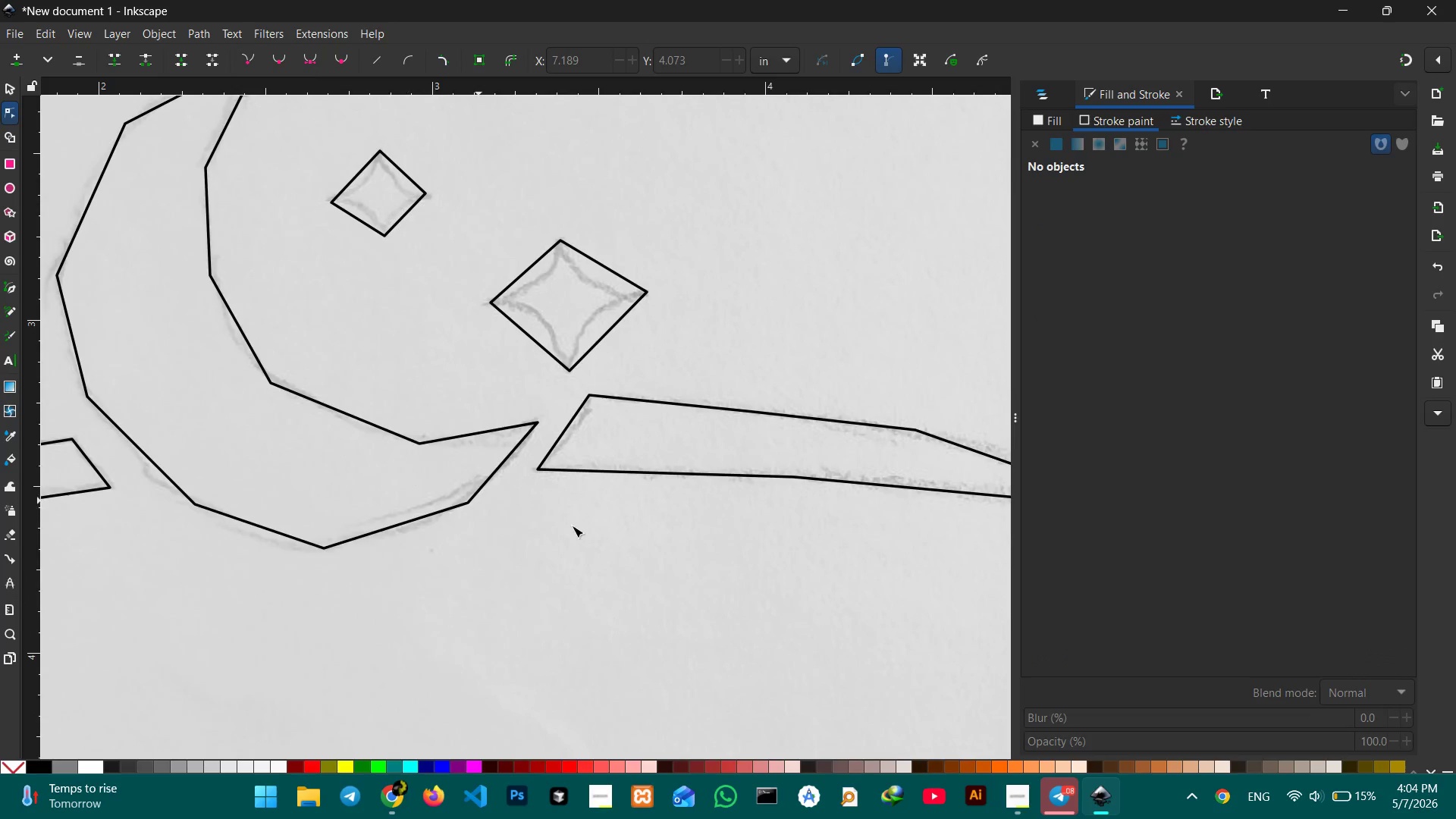 
left_click_drag(start_coordinate=[429, 453], to_coordinate=[345, 484])
 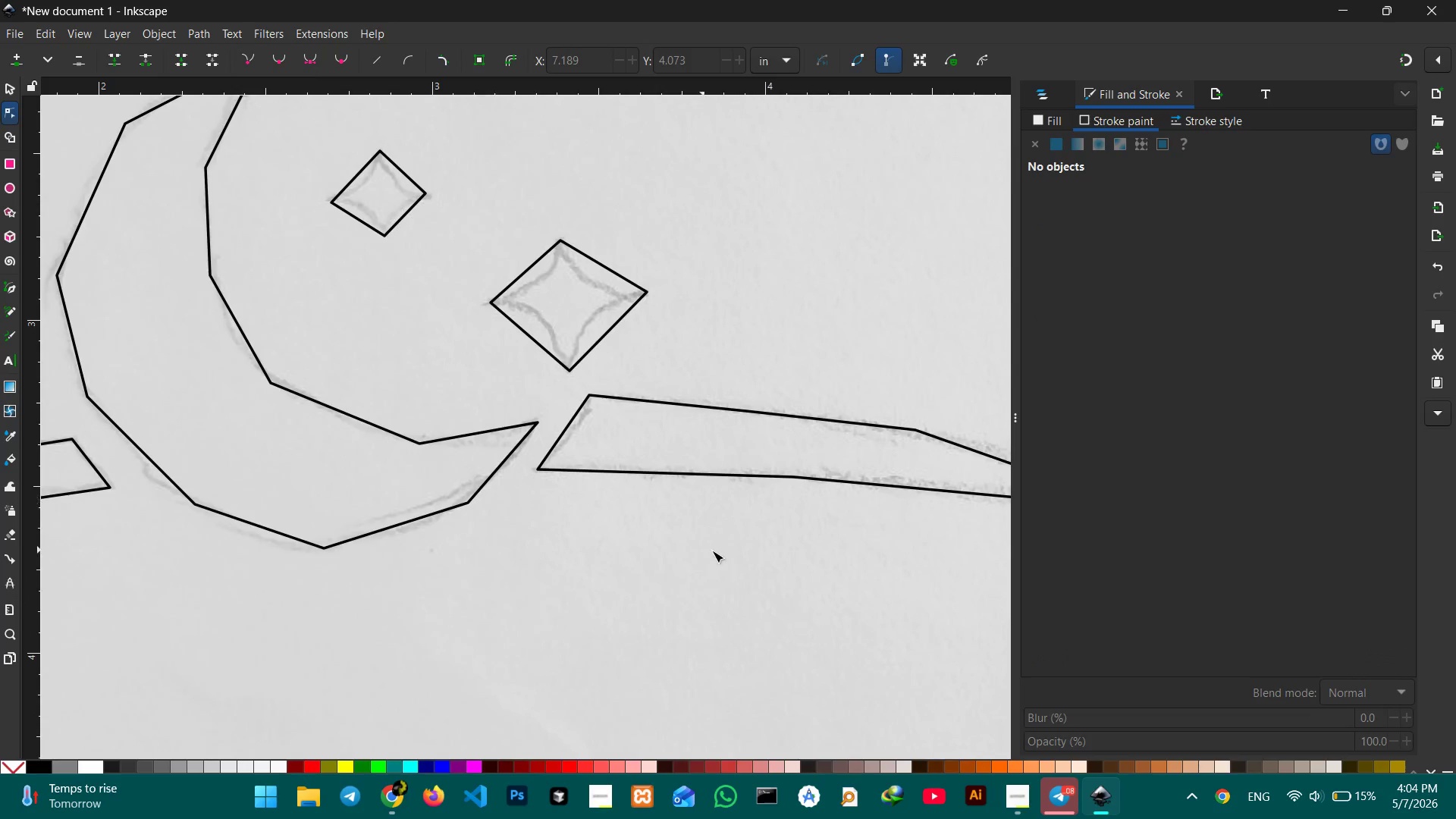 
hold_key(key=Space, duration=0.52)
 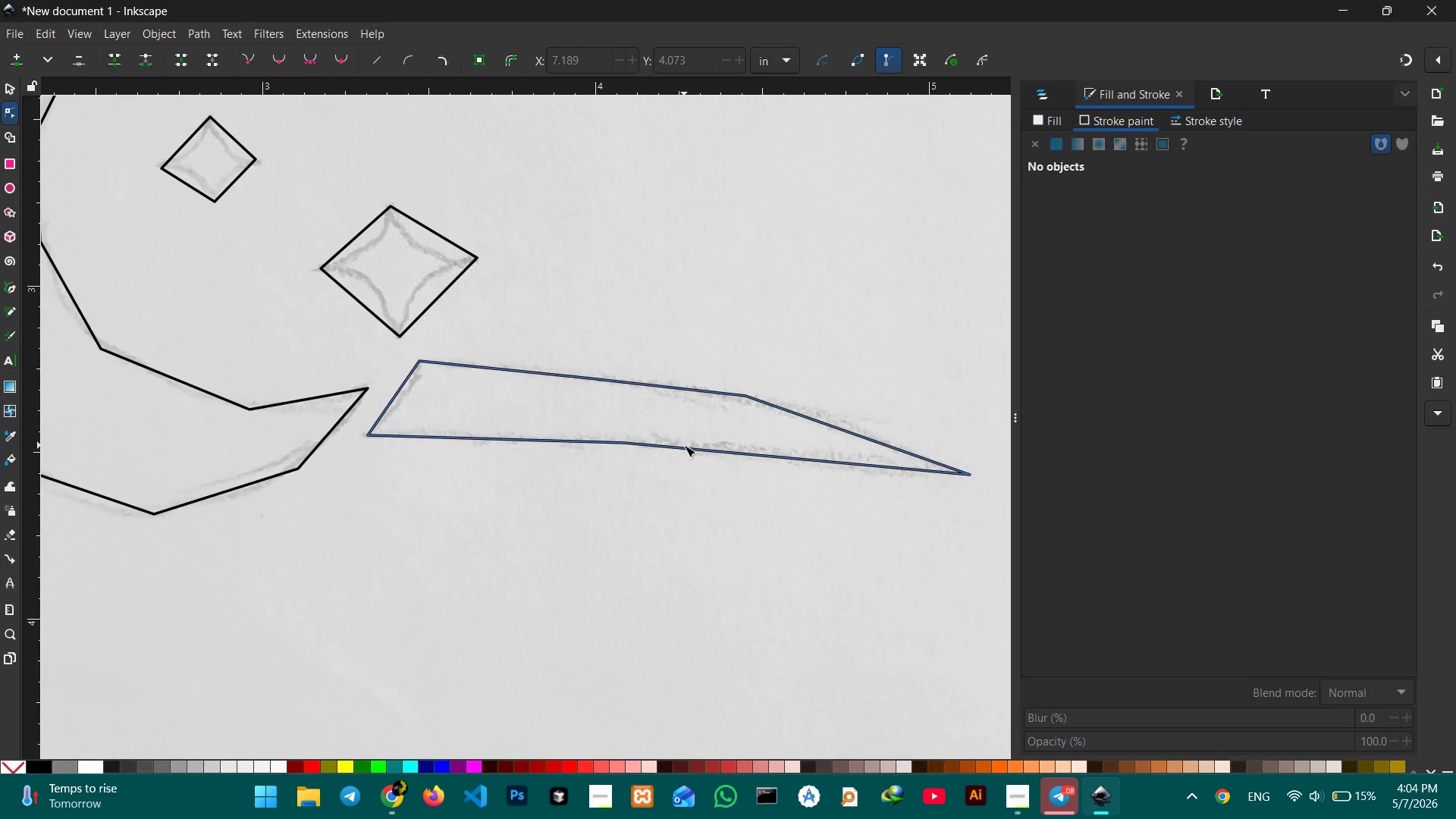 
left_click_drag(start_coordinate=[759, 551], to_coordinate=[589, 517])
 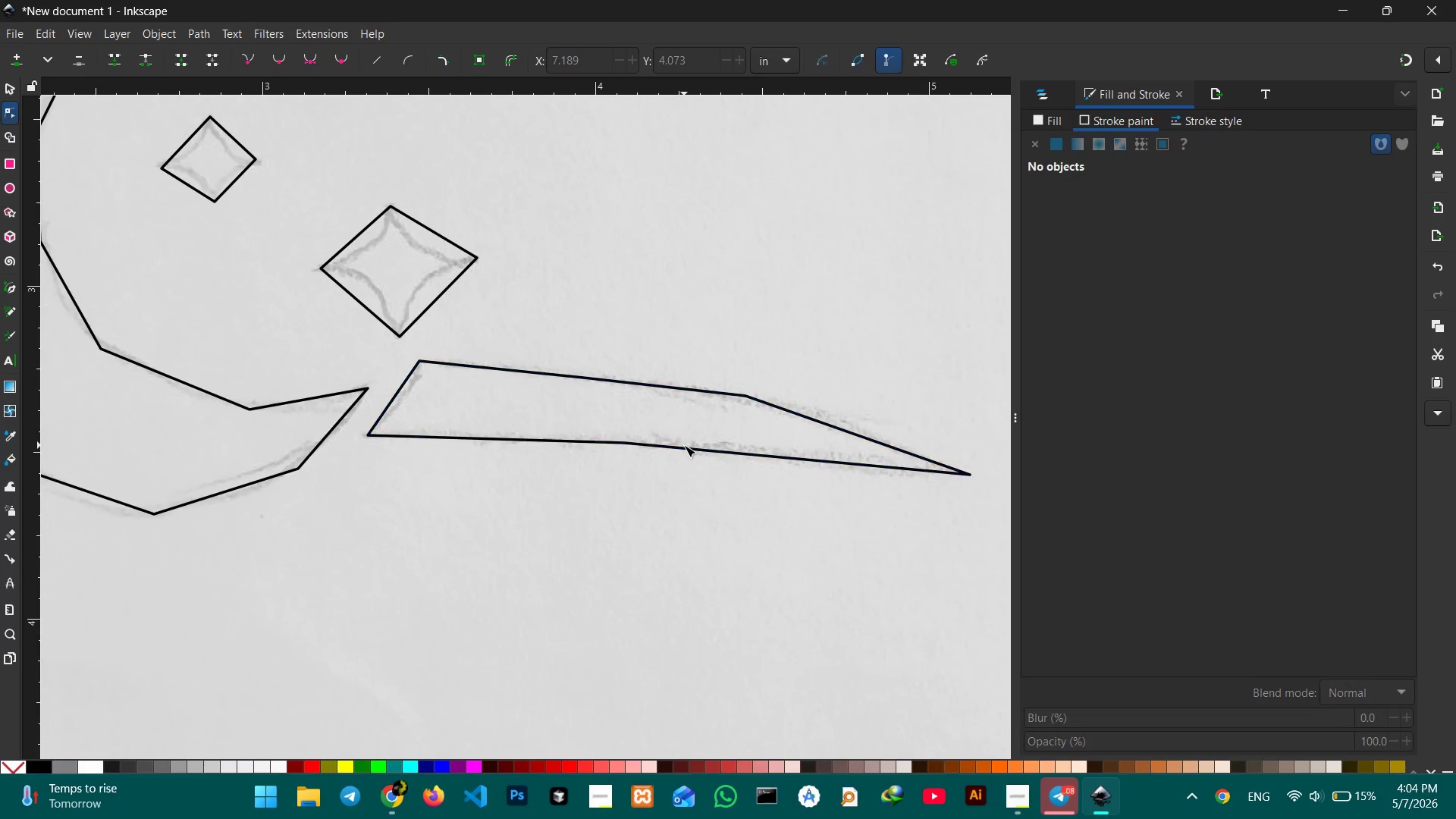 
left_click([684, 445])